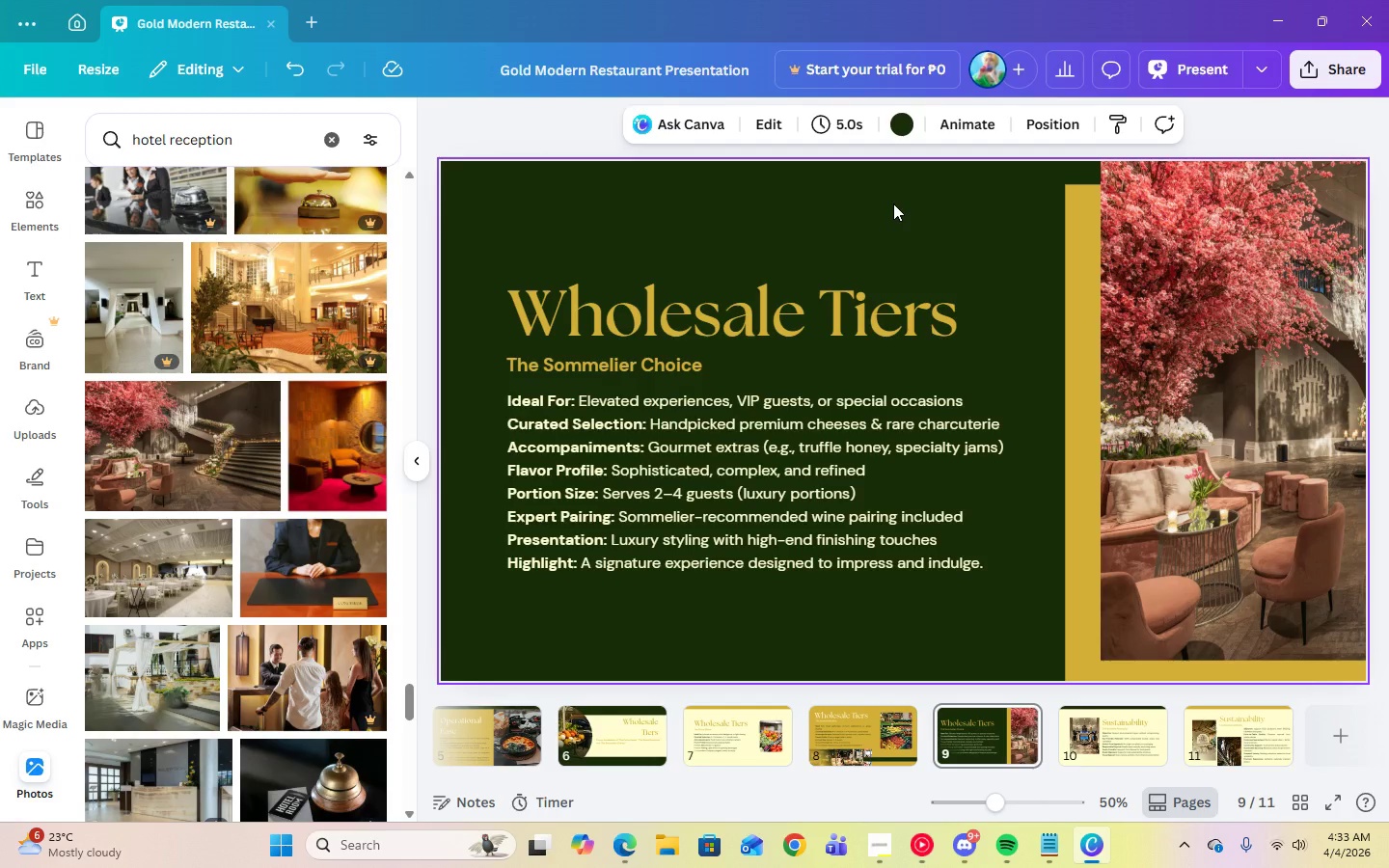 
wait(6.02)
 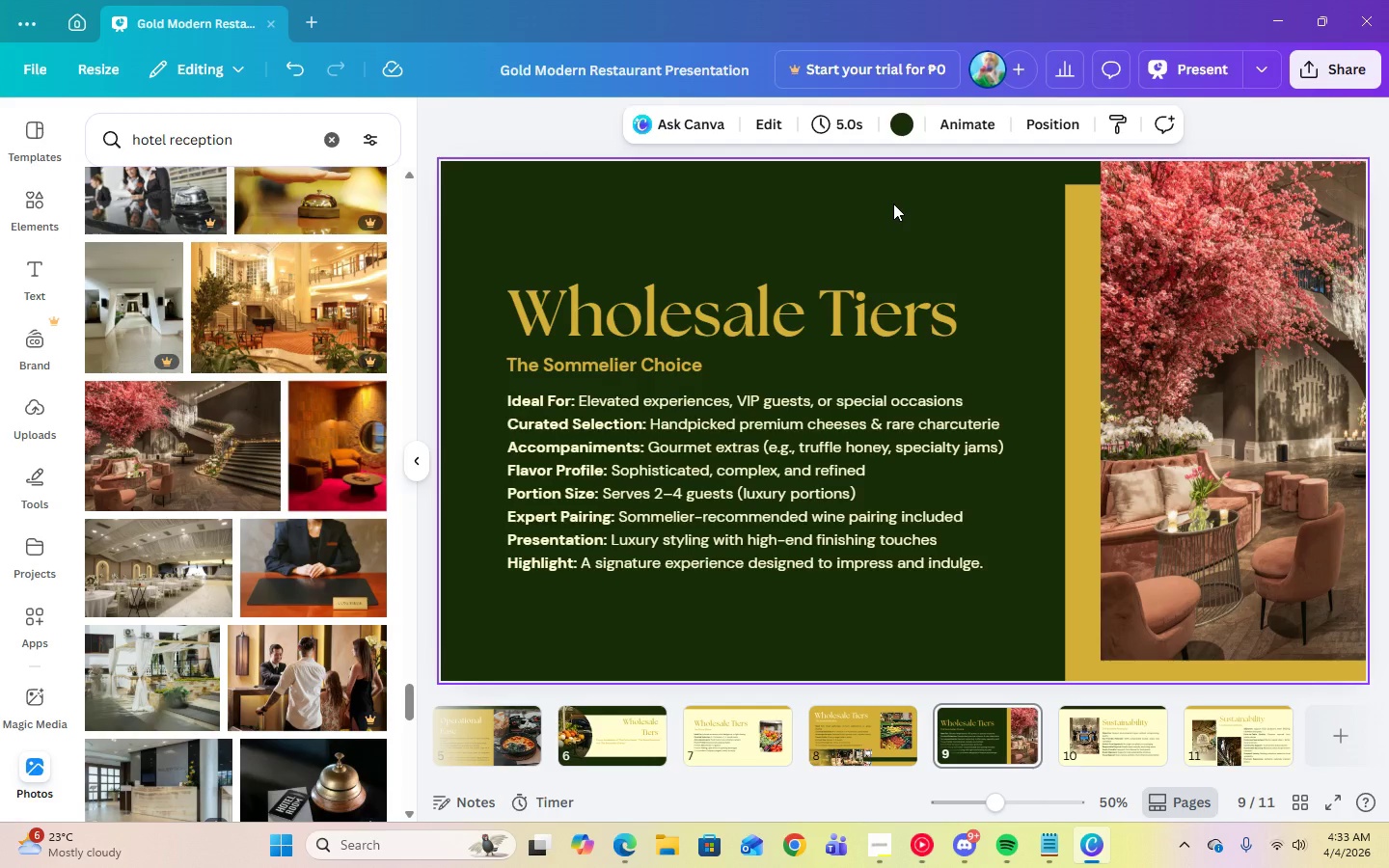 
left_click([1185, 343])
 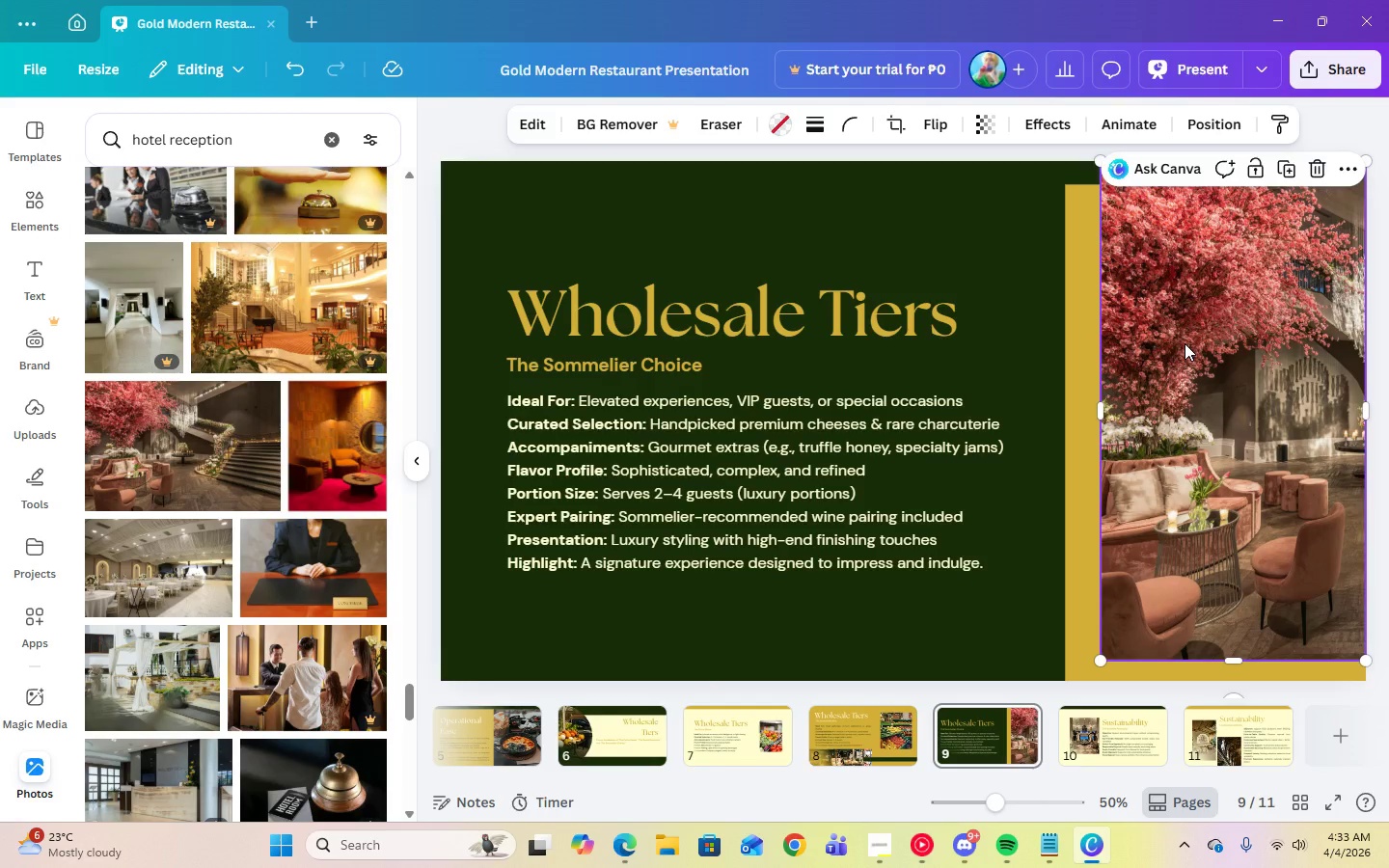 
key(Delete)
 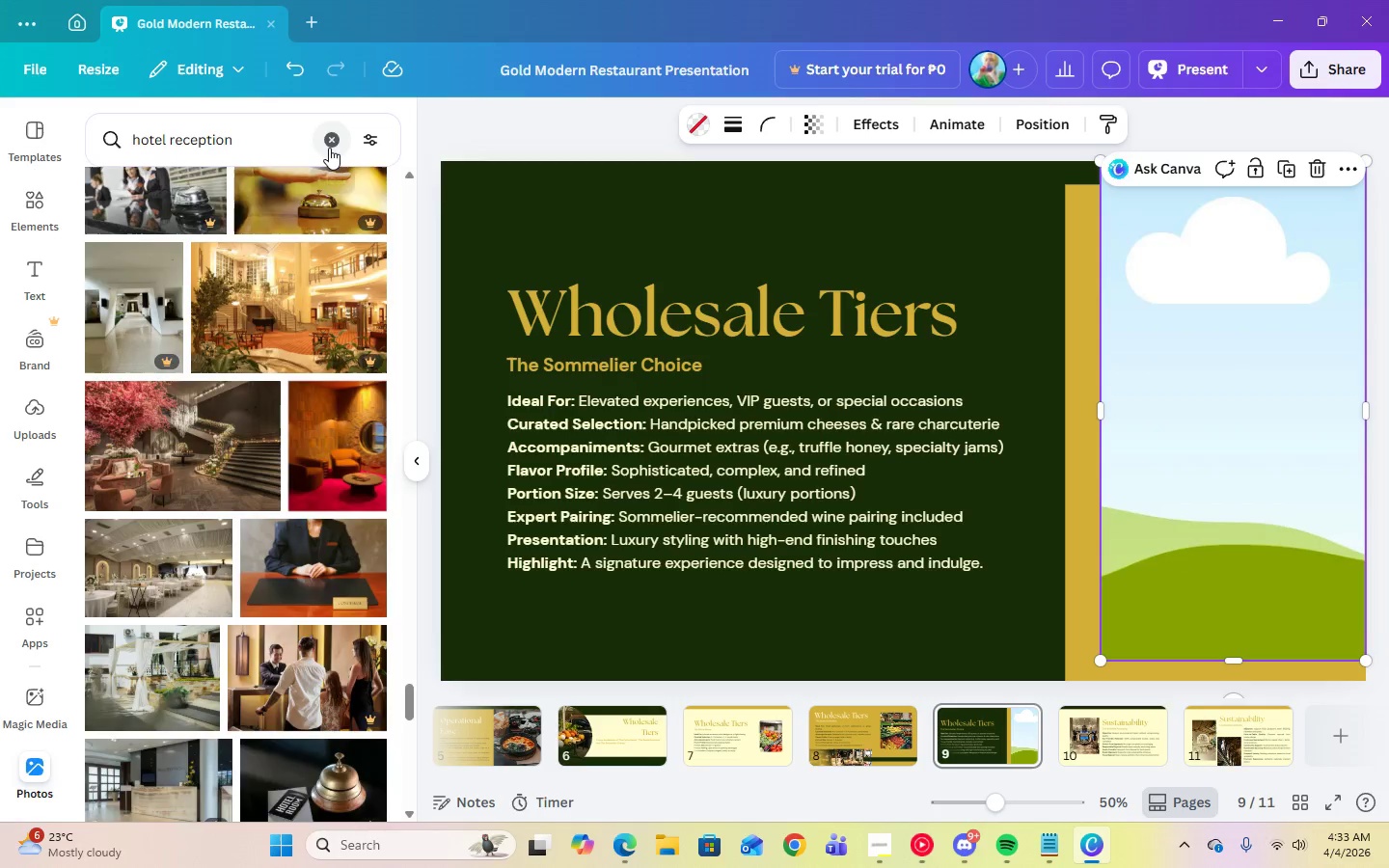 
double_click([311, 146])
 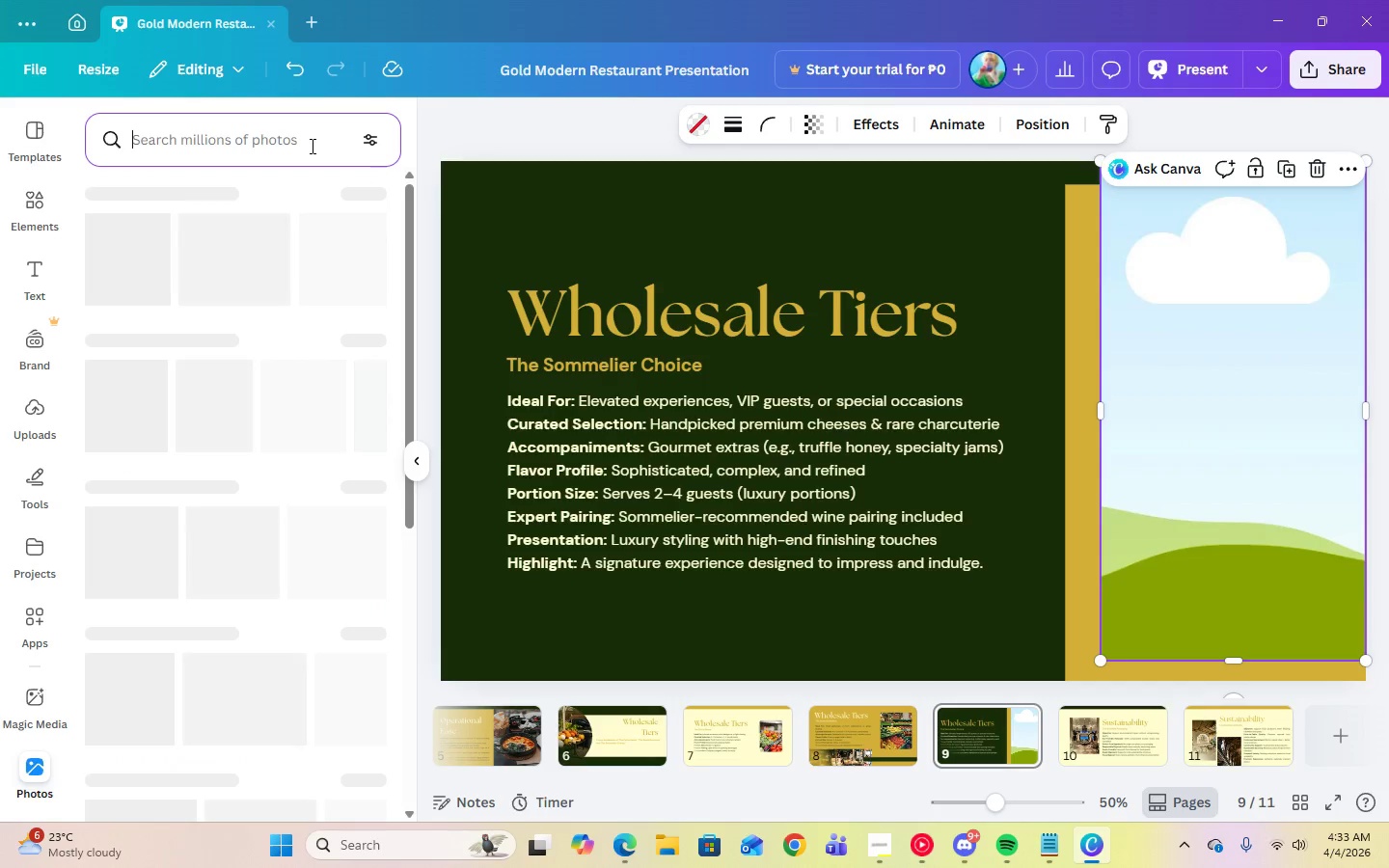 
key(A)
 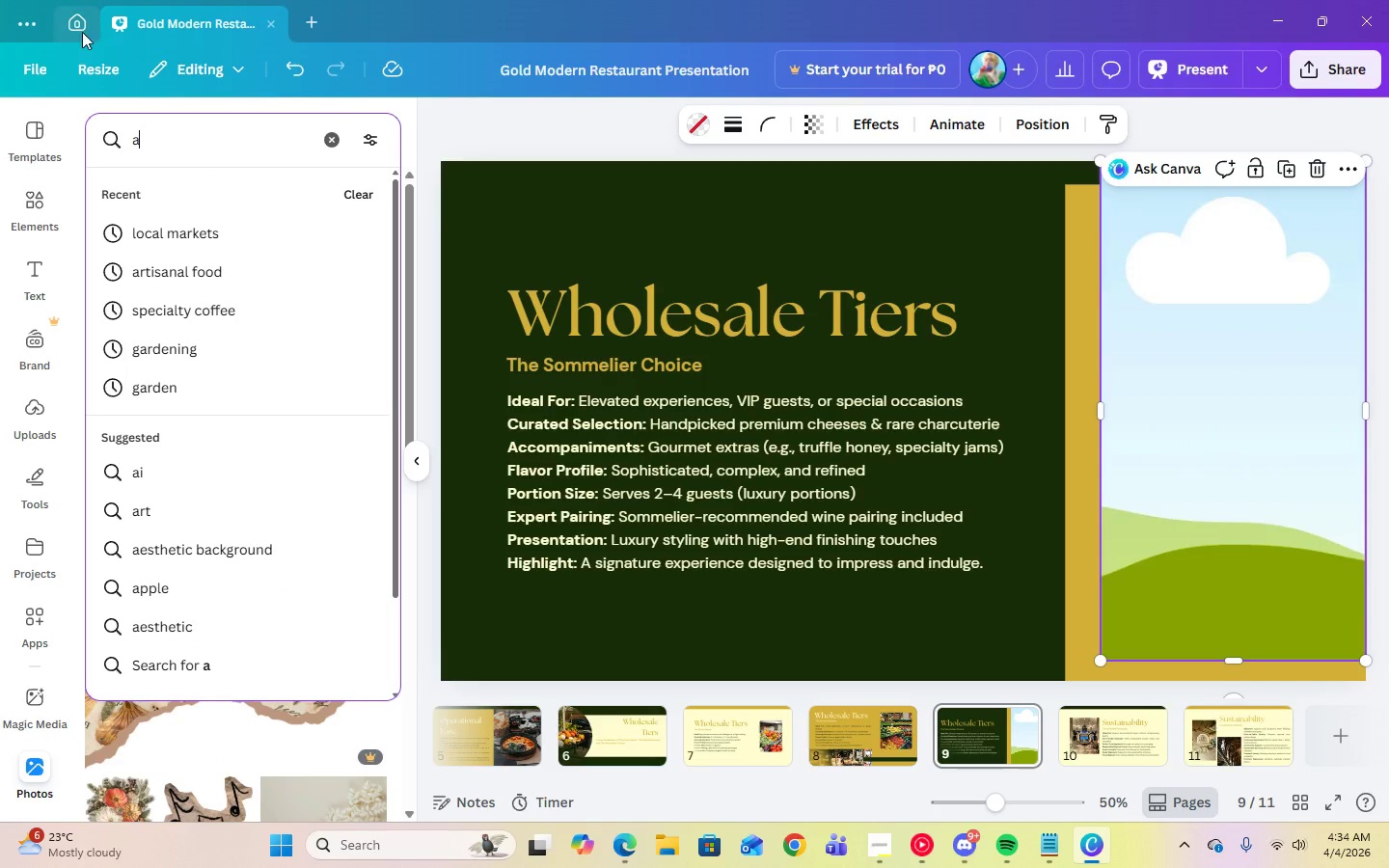 
double_click([301, 71])
 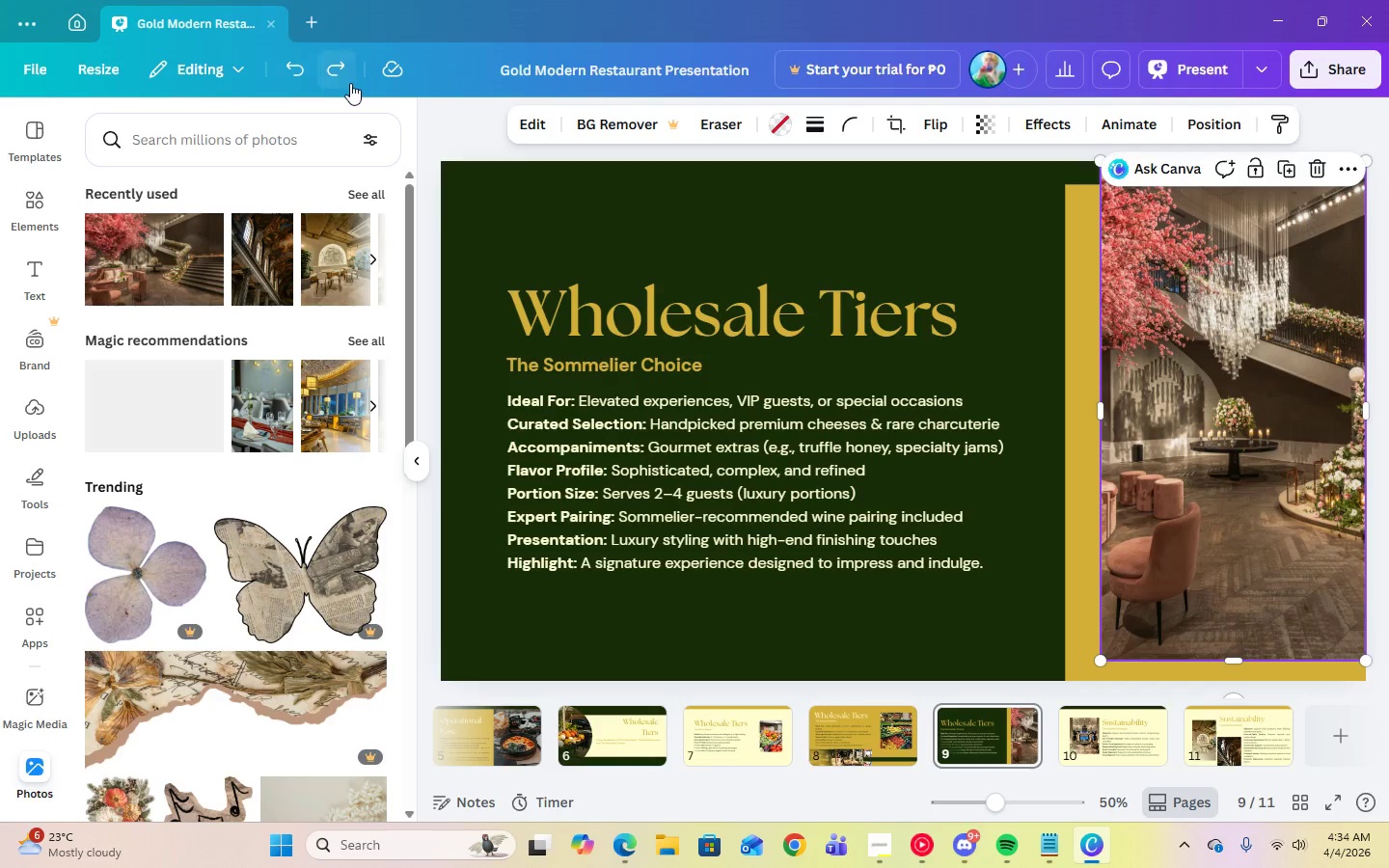 
left_click([350, 83])
 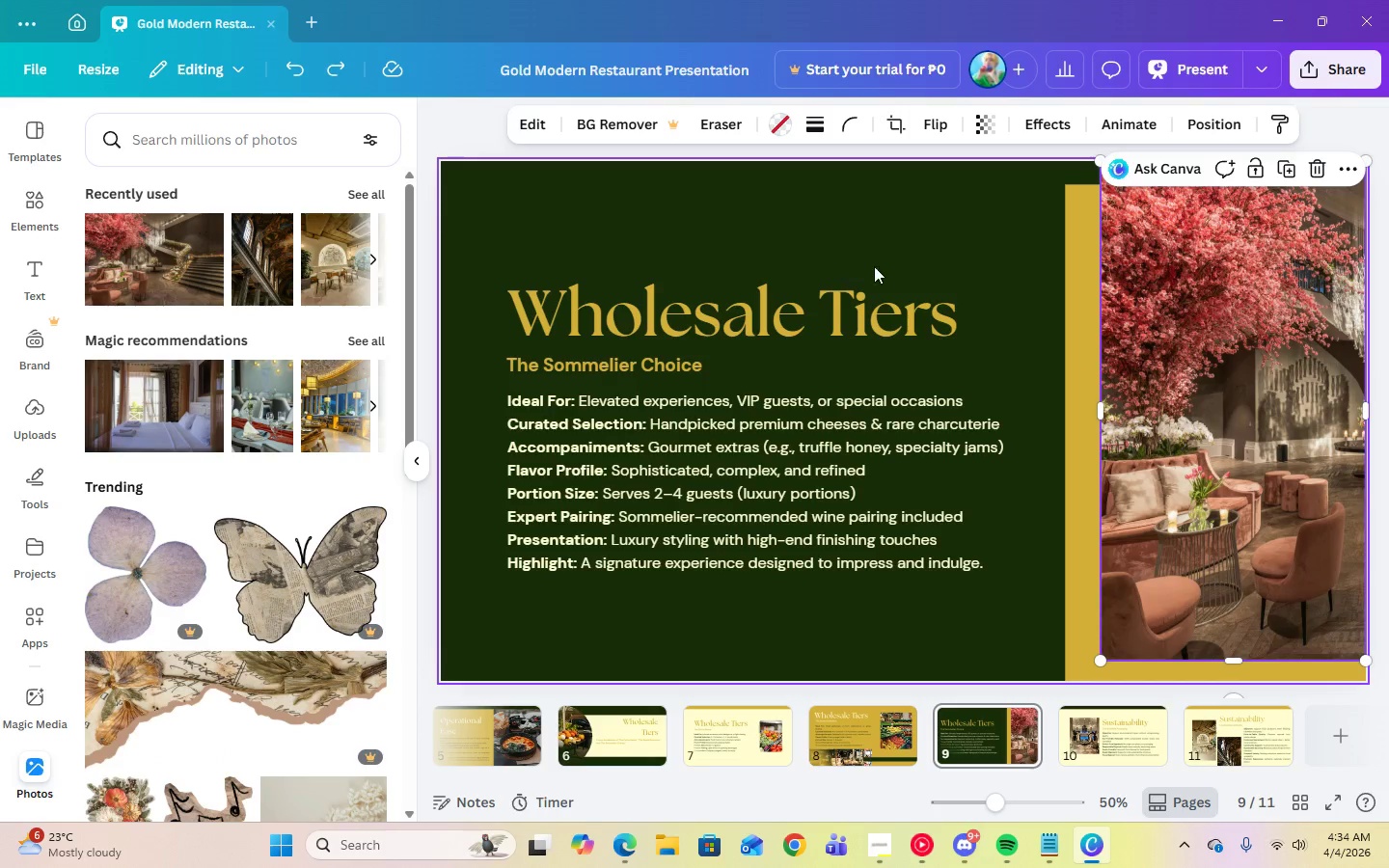 
left_click([881, 255])
 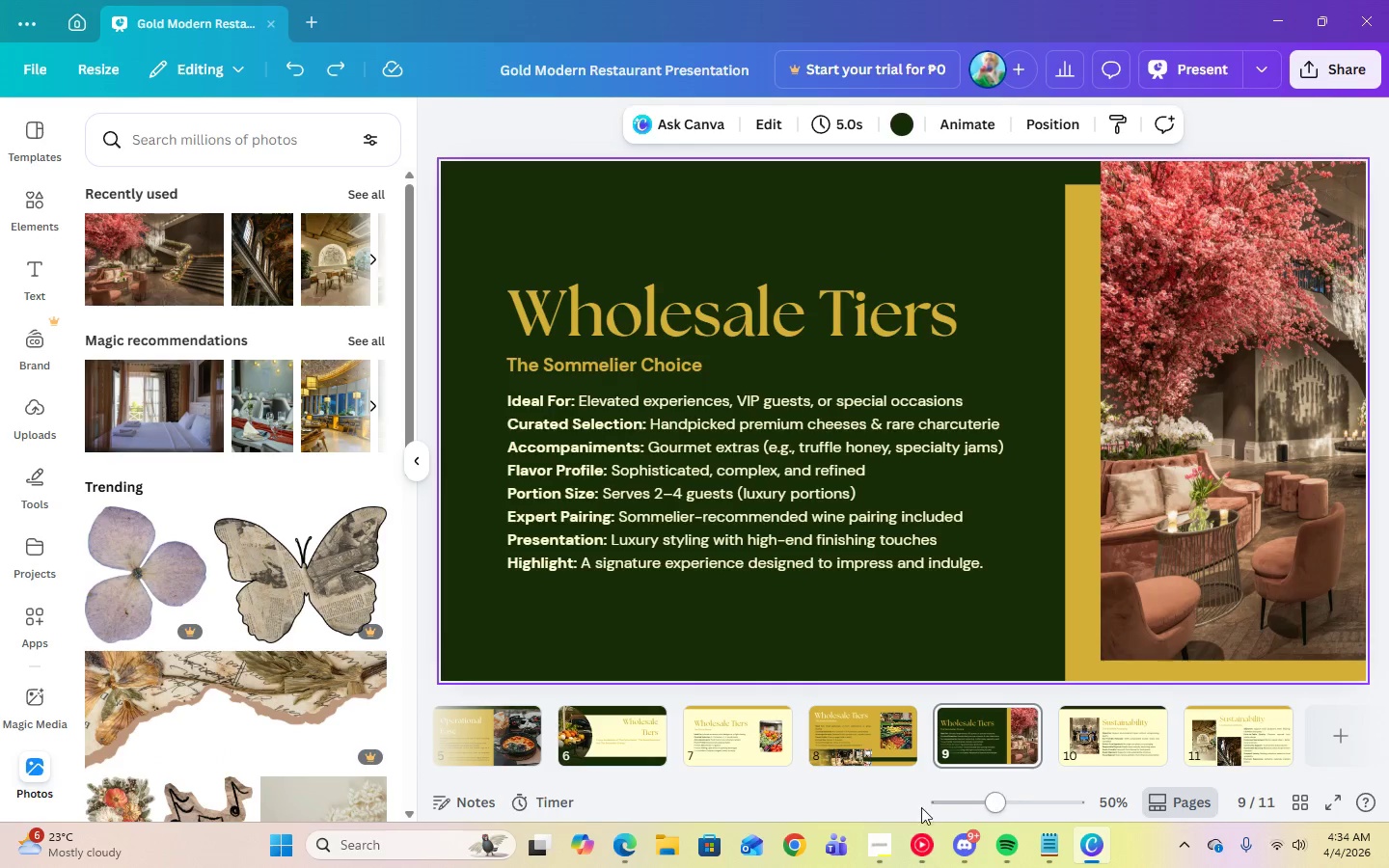 
left_click([912, 844])
 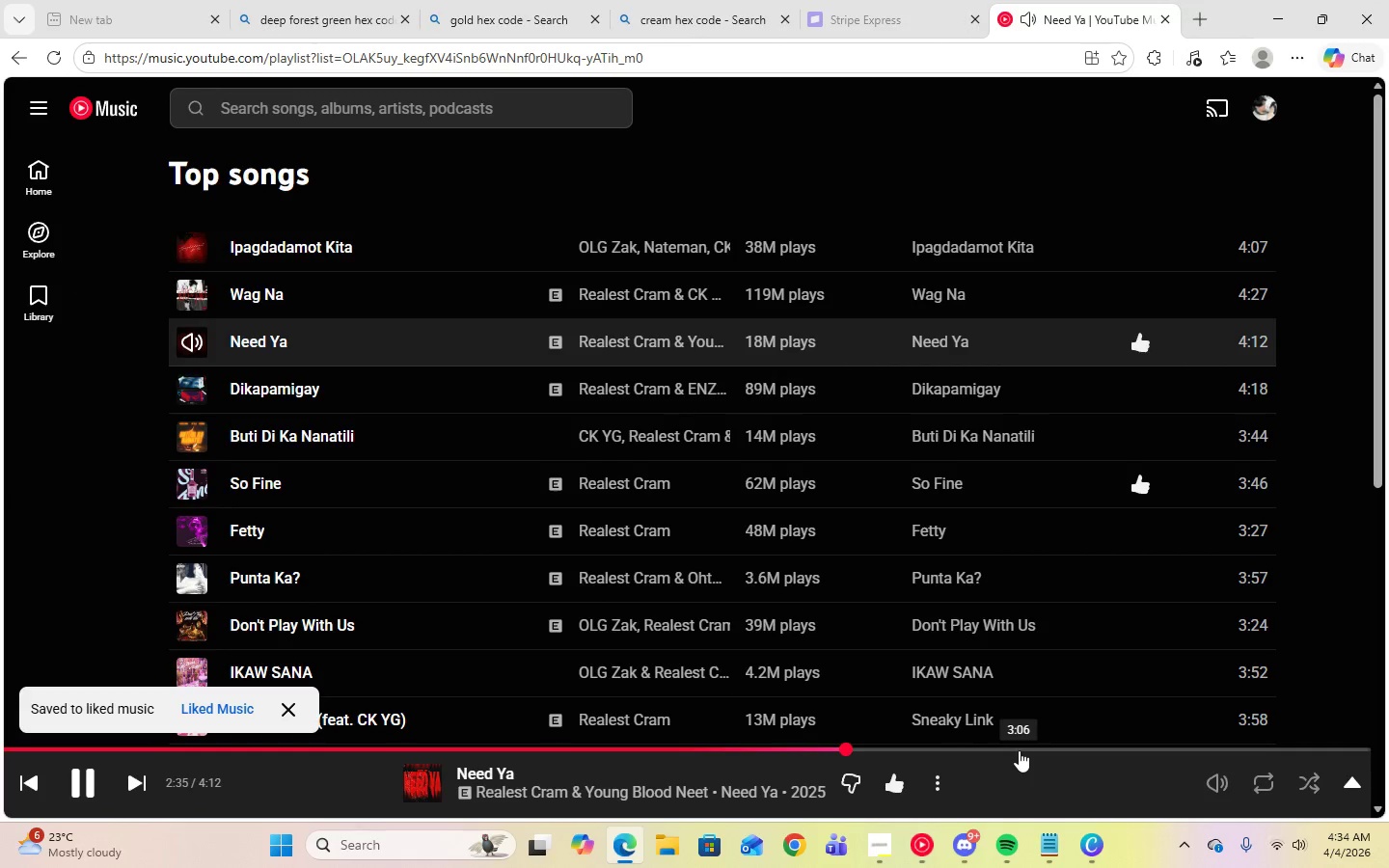 
left_click([1019, 750])
 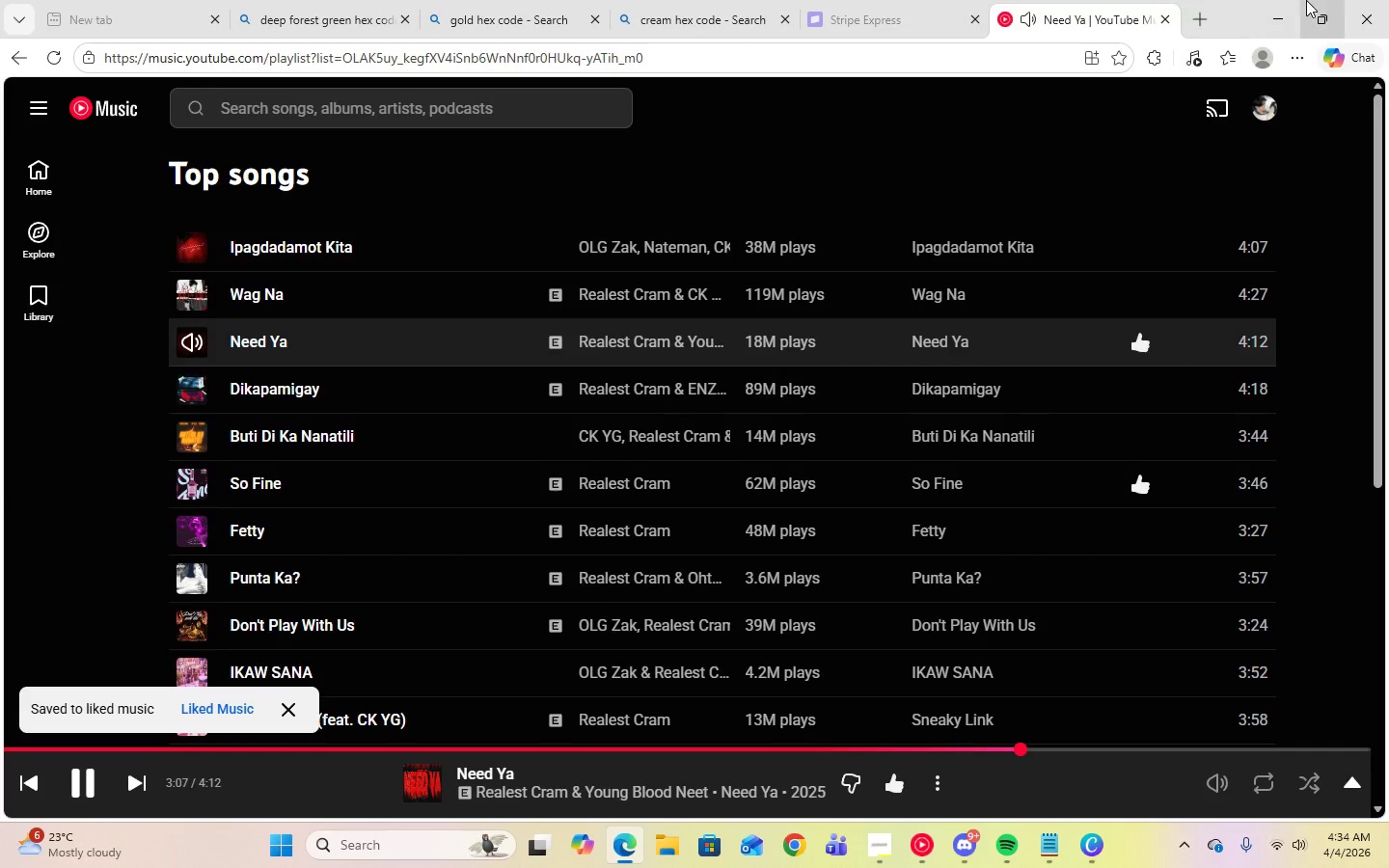 
left_click([1275, 15])
 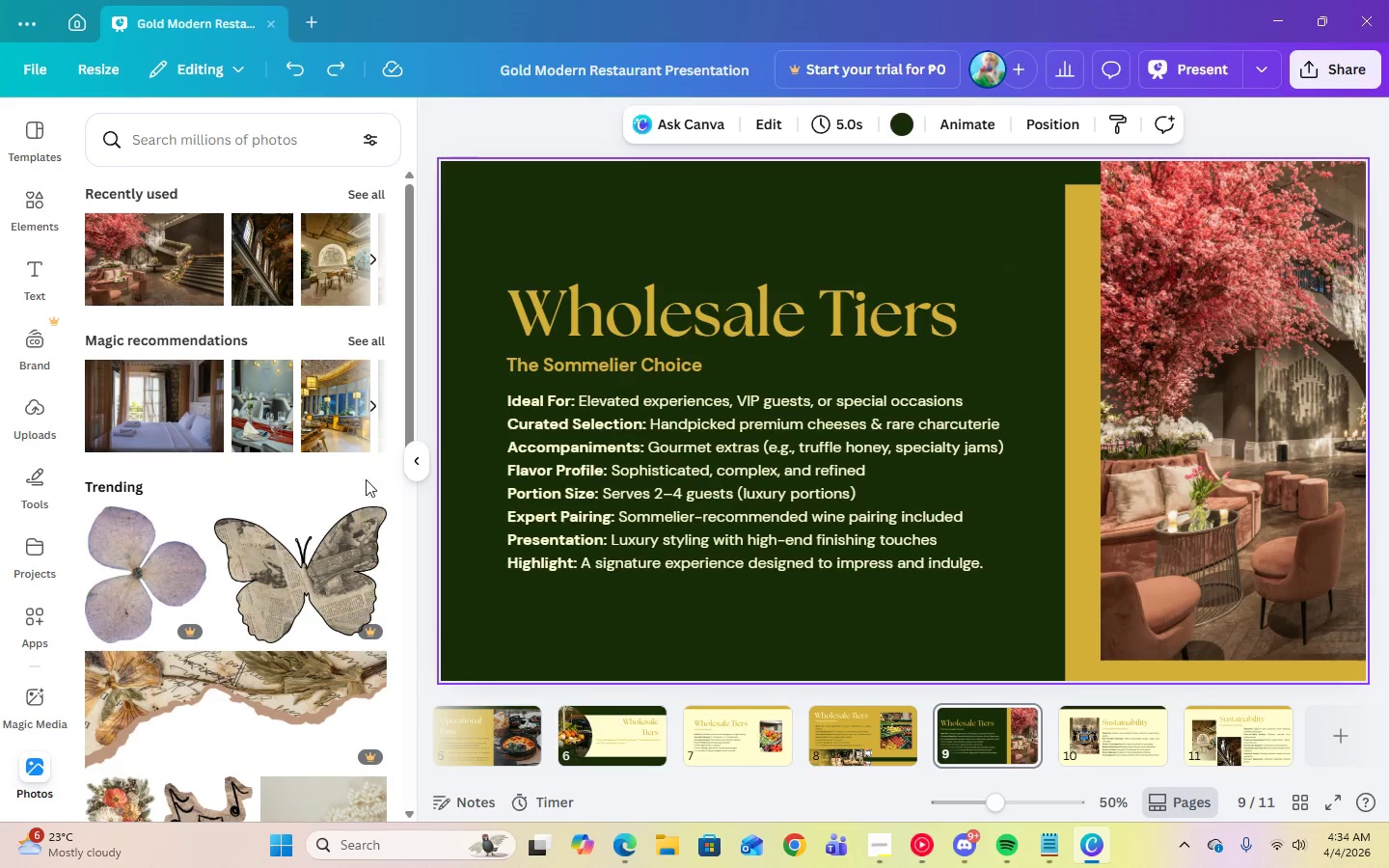 
left_click([411, 466])
 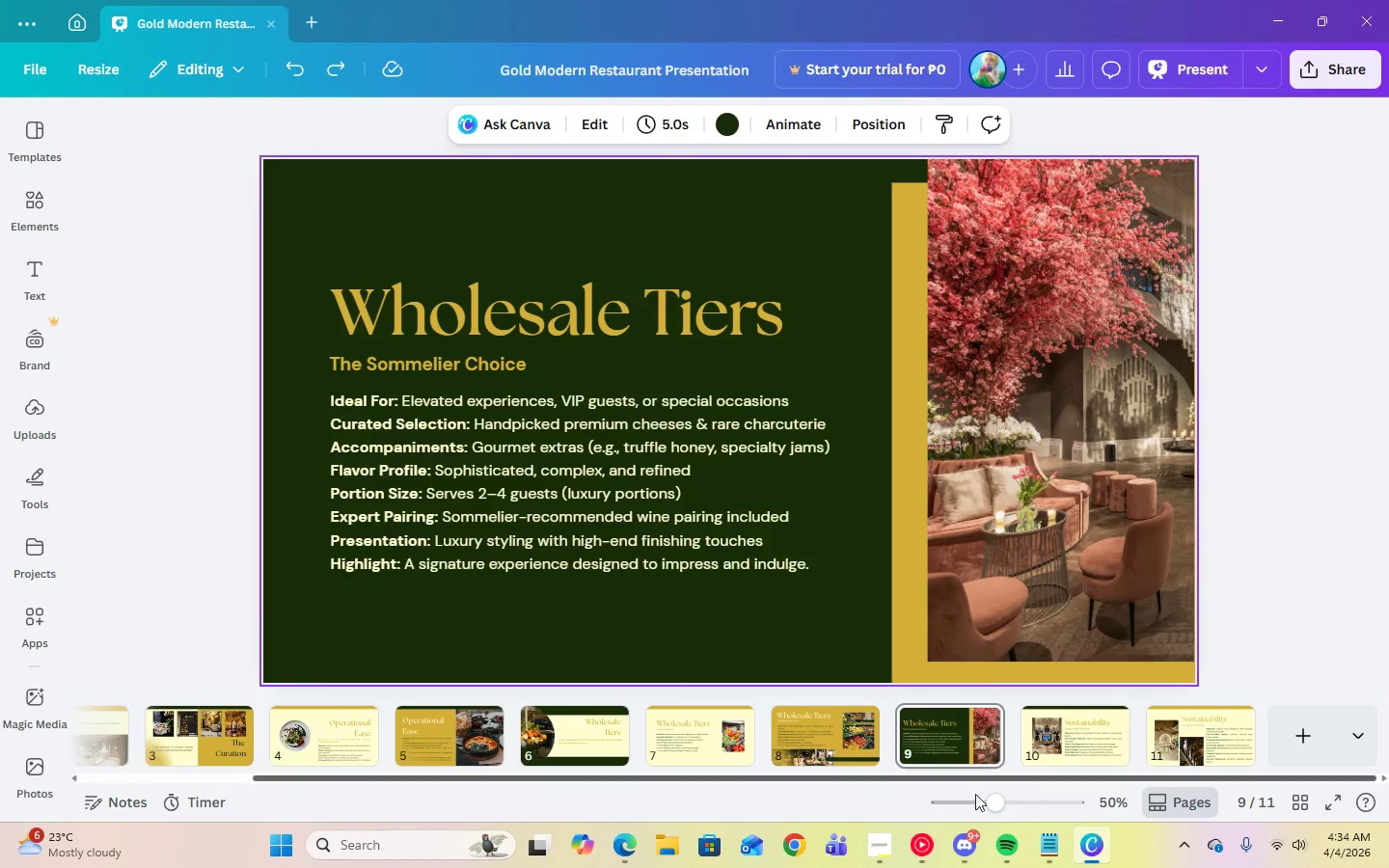 
left_click([892, 841])